 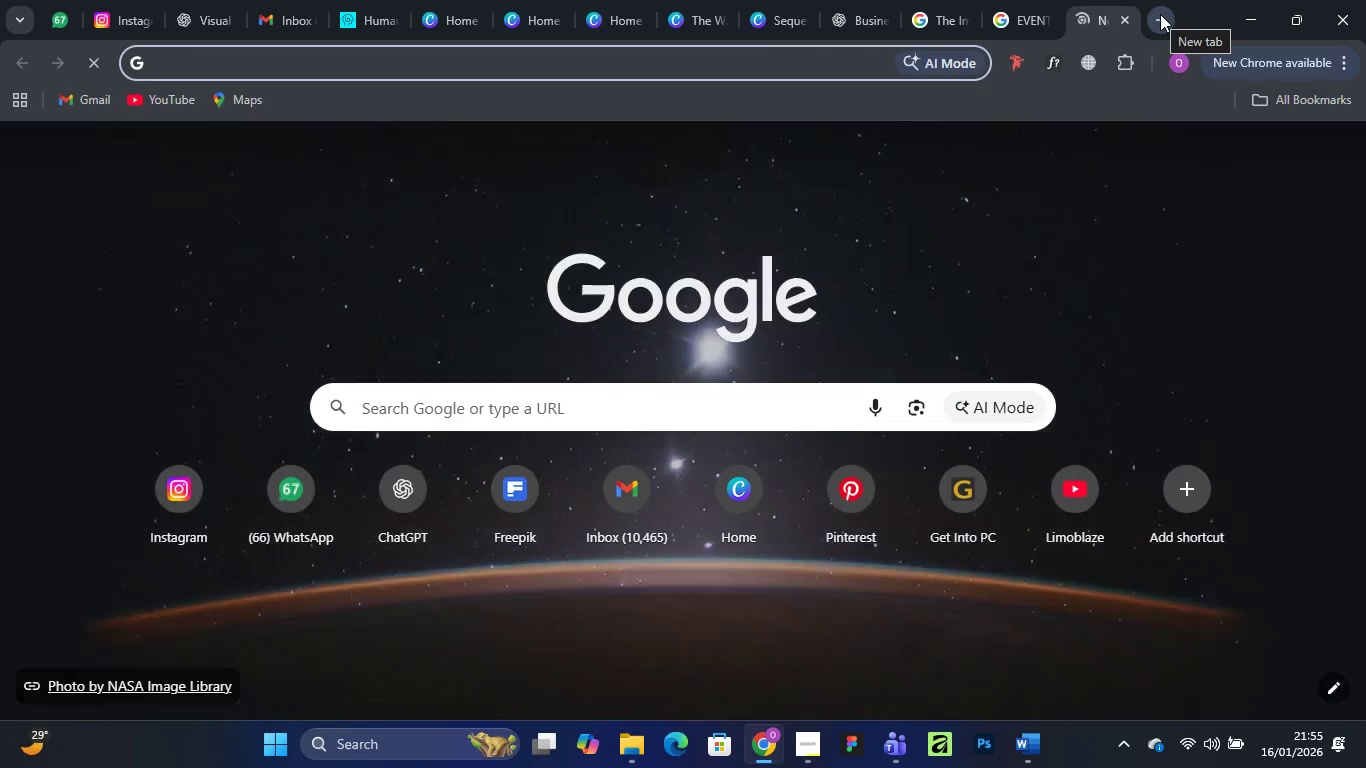 
left_click([851, 9])
 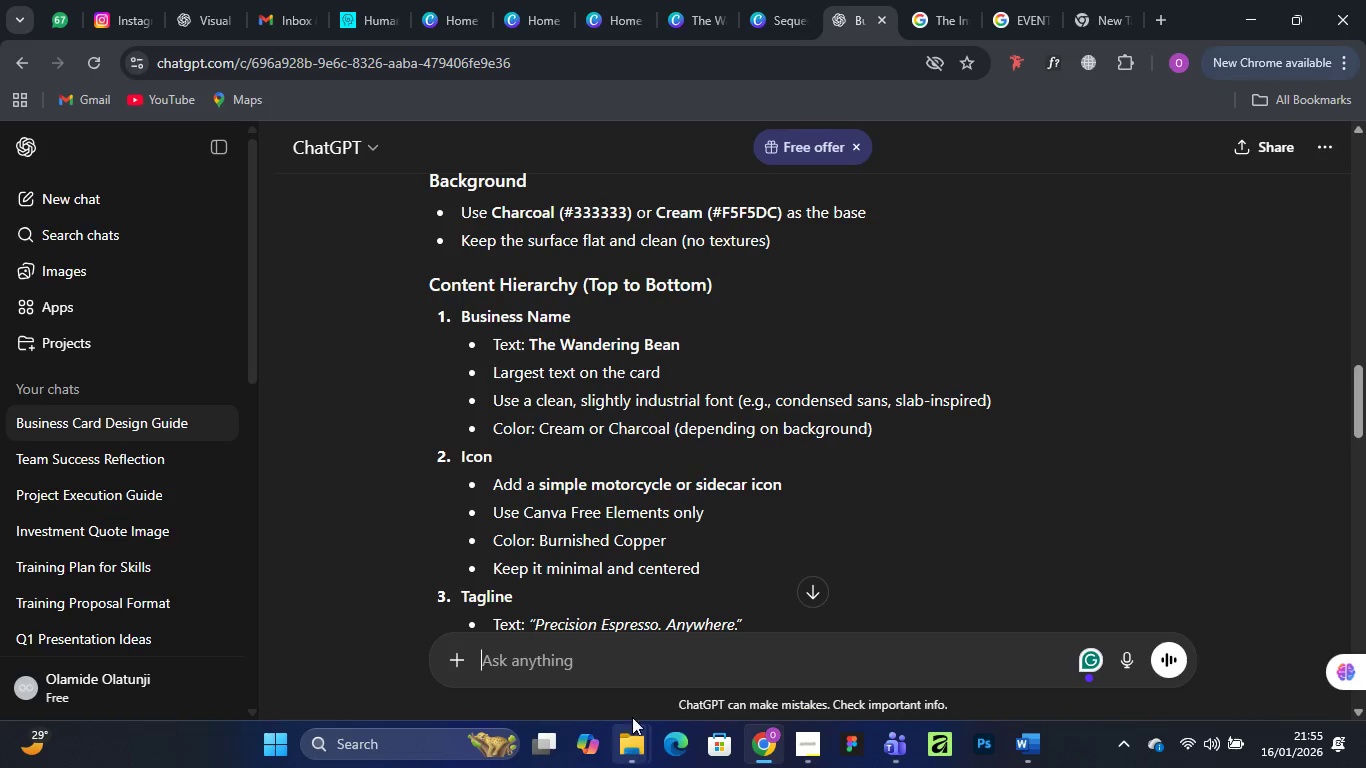 
left_click([629, 657])
 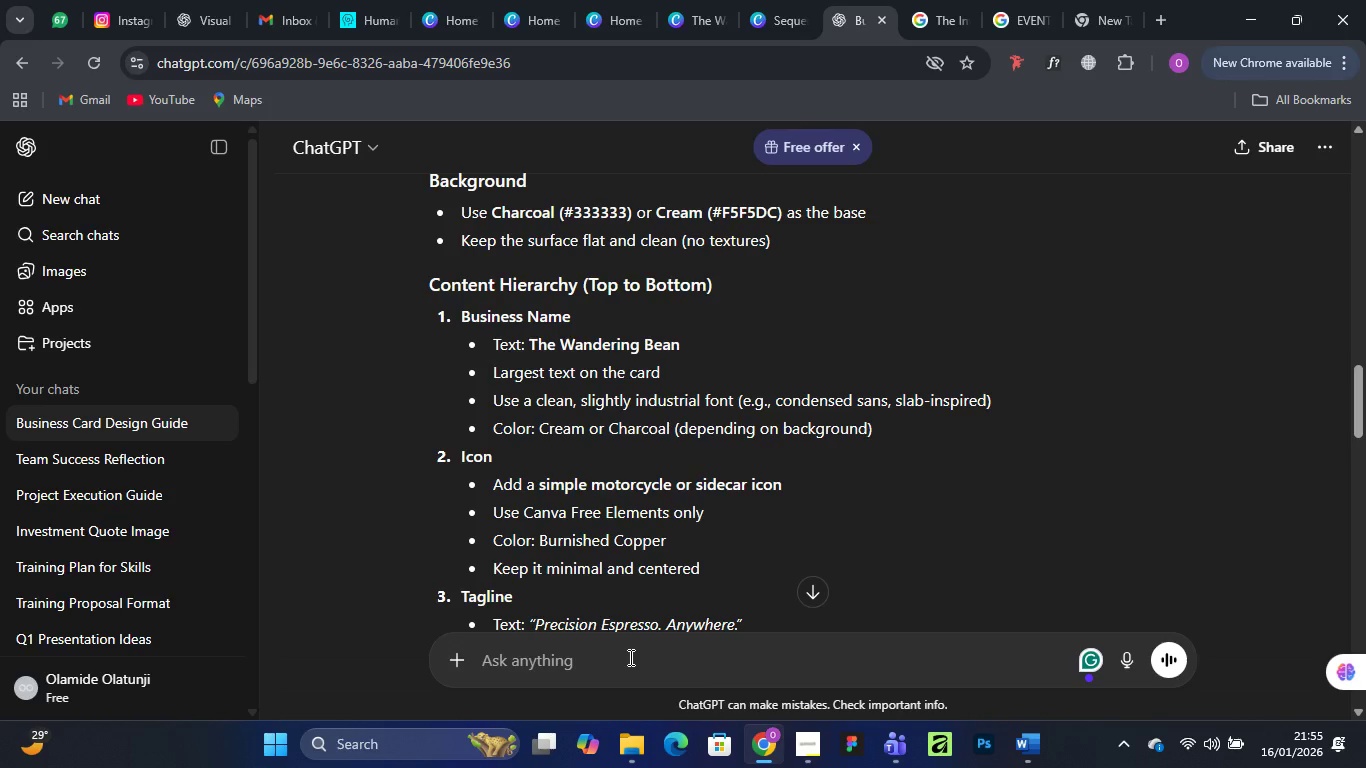 
type(How to set vertical orientation in canva)
 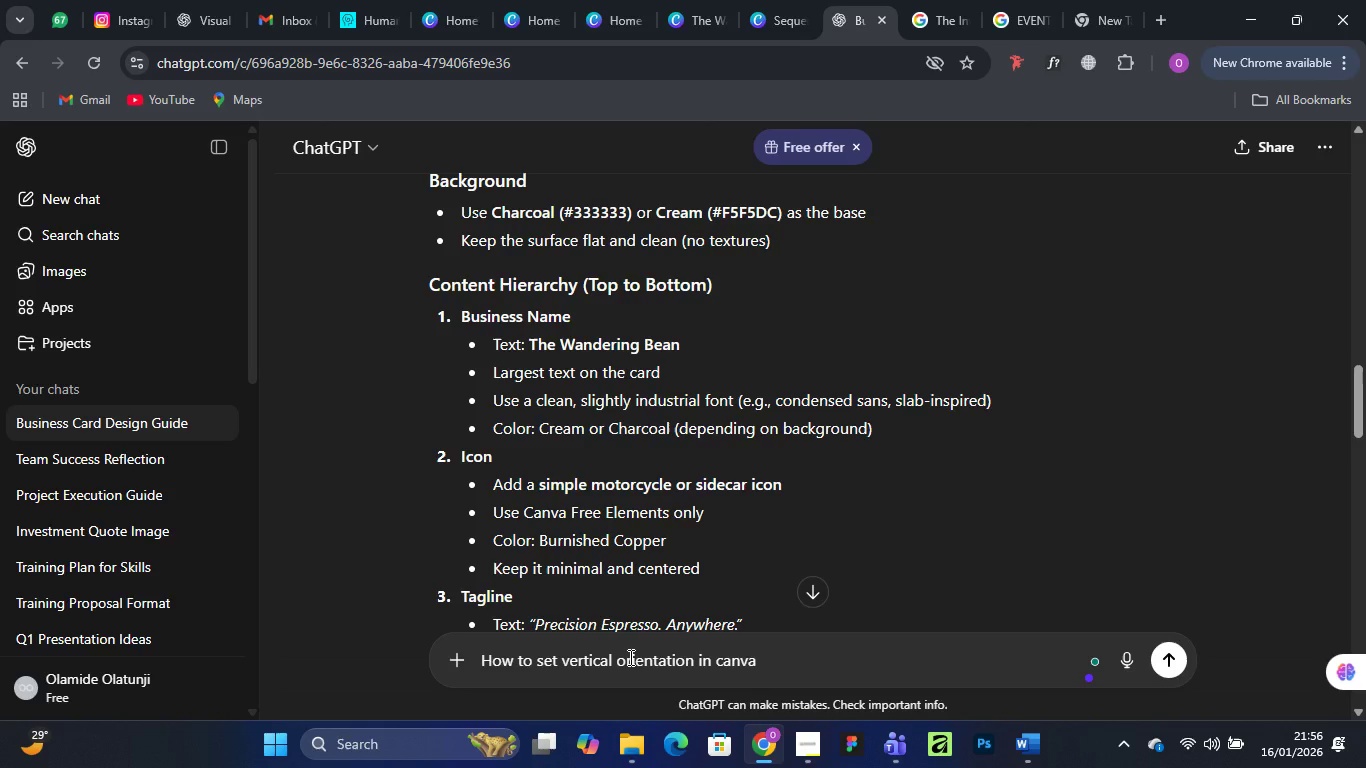 
key(Enter)
 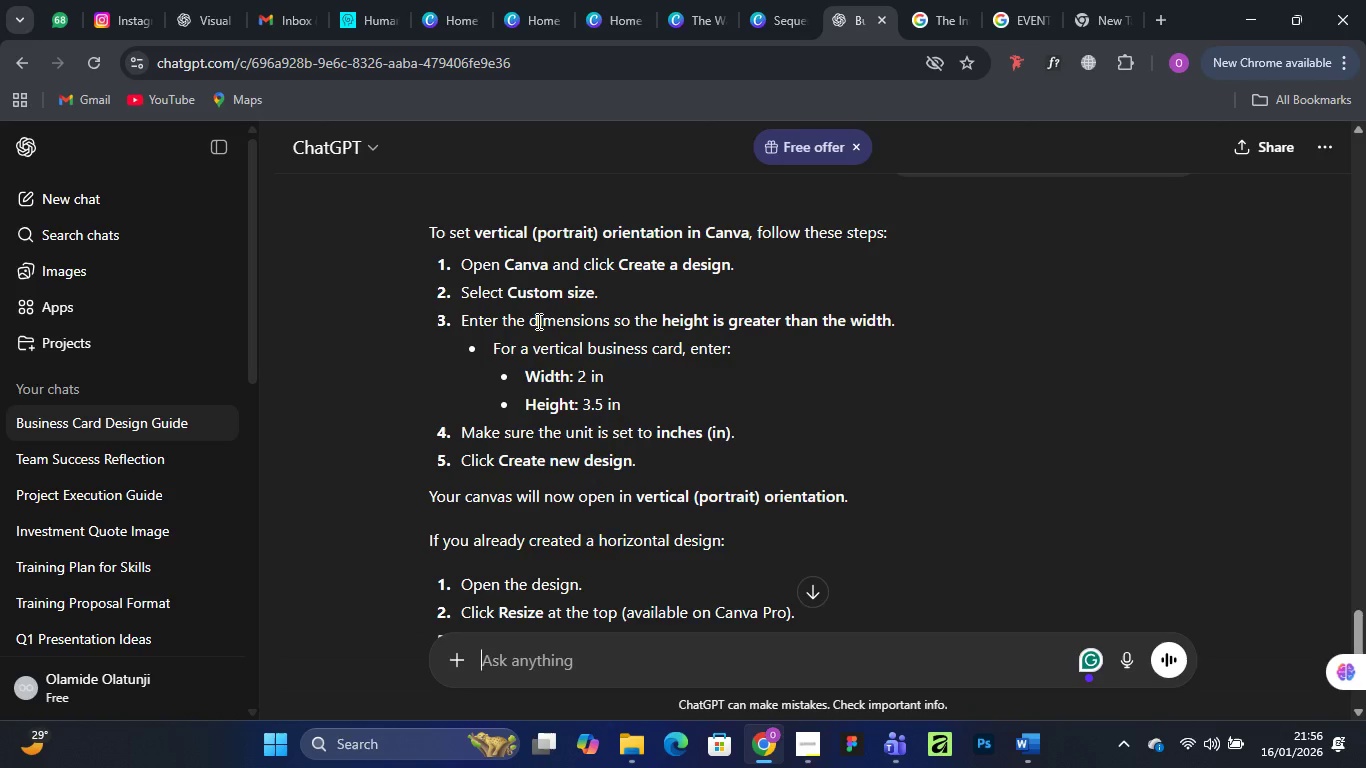 
wait(18.34)
 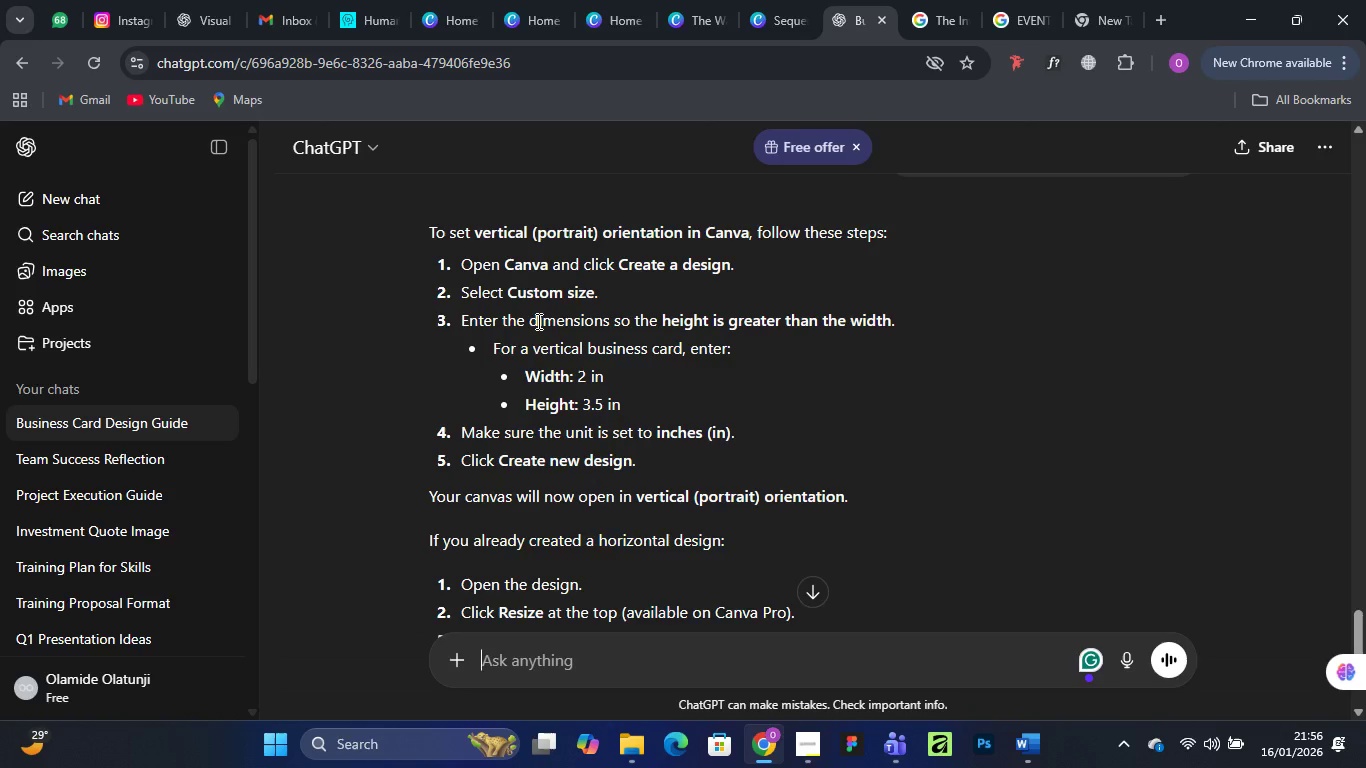 
scroll: coordinate [670, 448], scroll_direction: down, amount: 2.0
 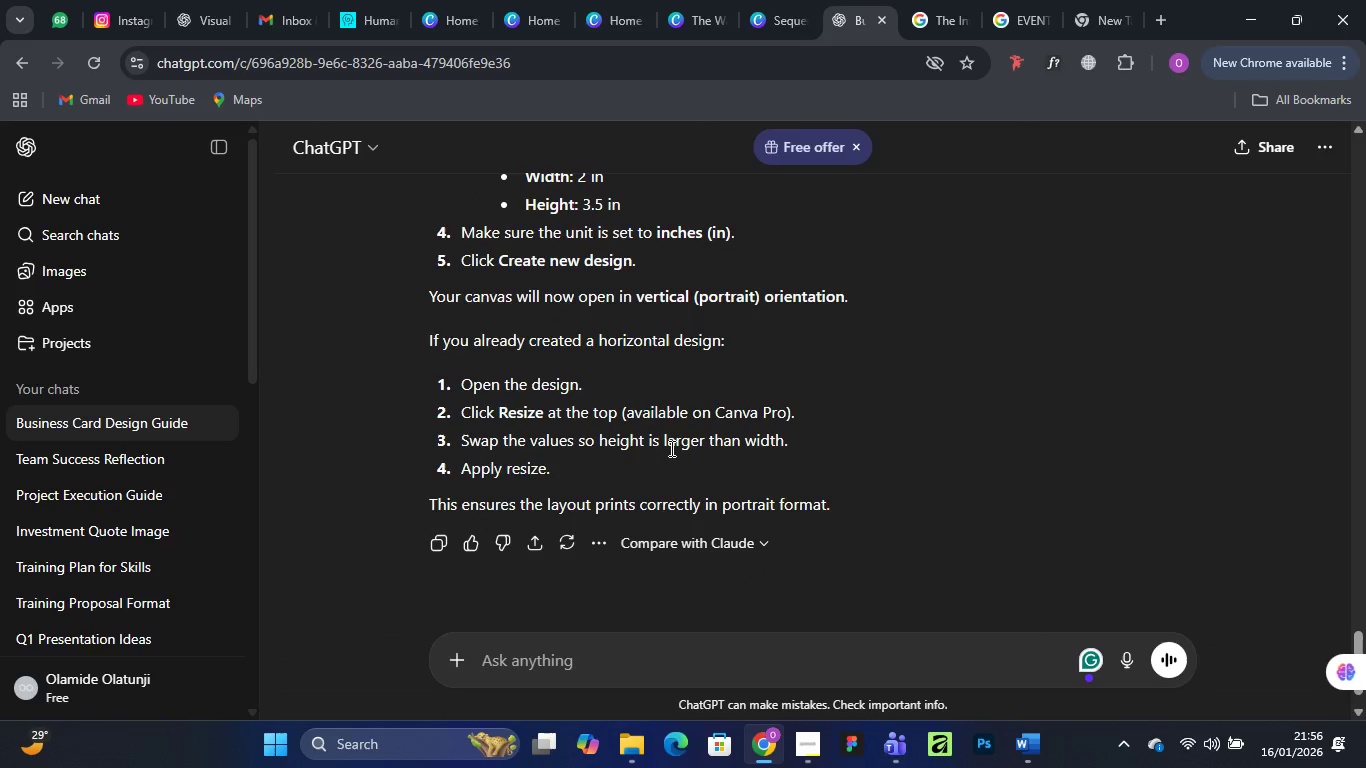 
scroll: coordinate [670, 448], scroll_direction: up, amount: 1.0
 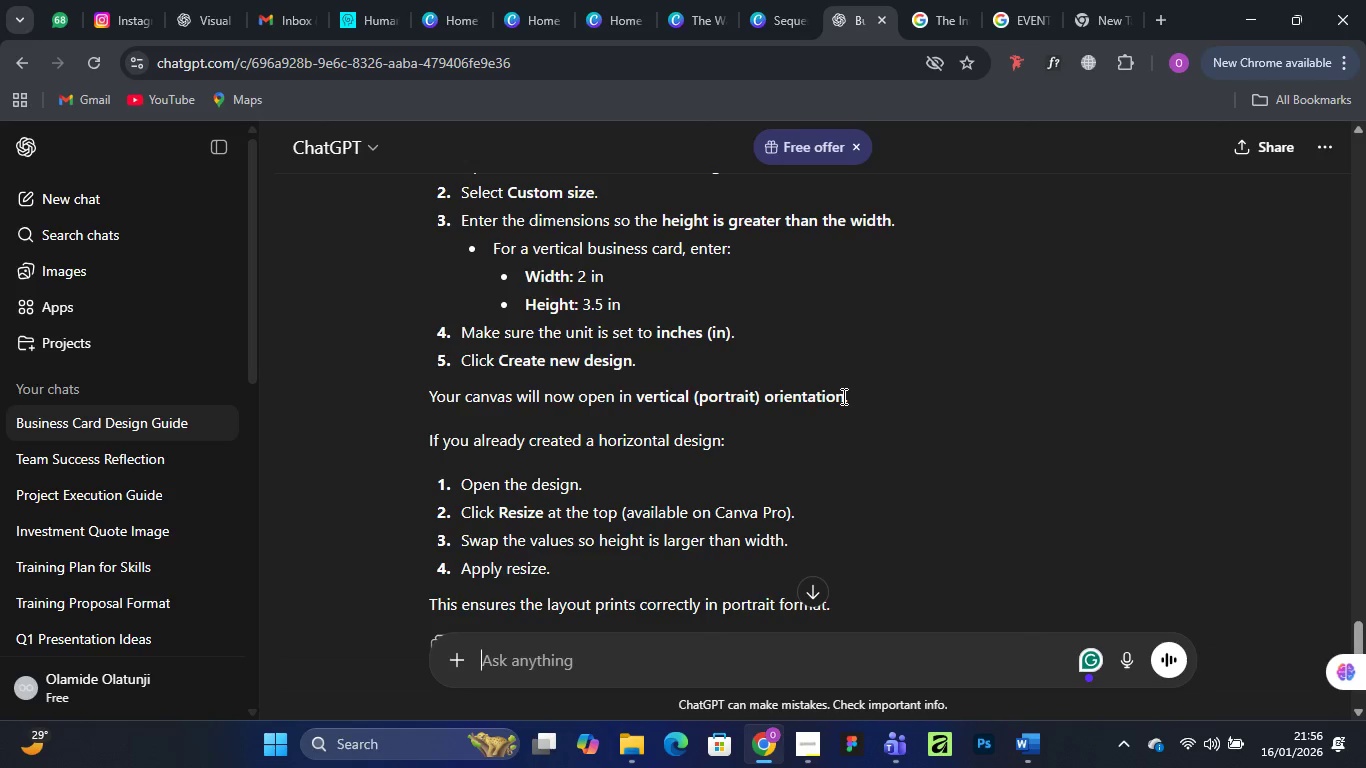 
wait(12.84)
 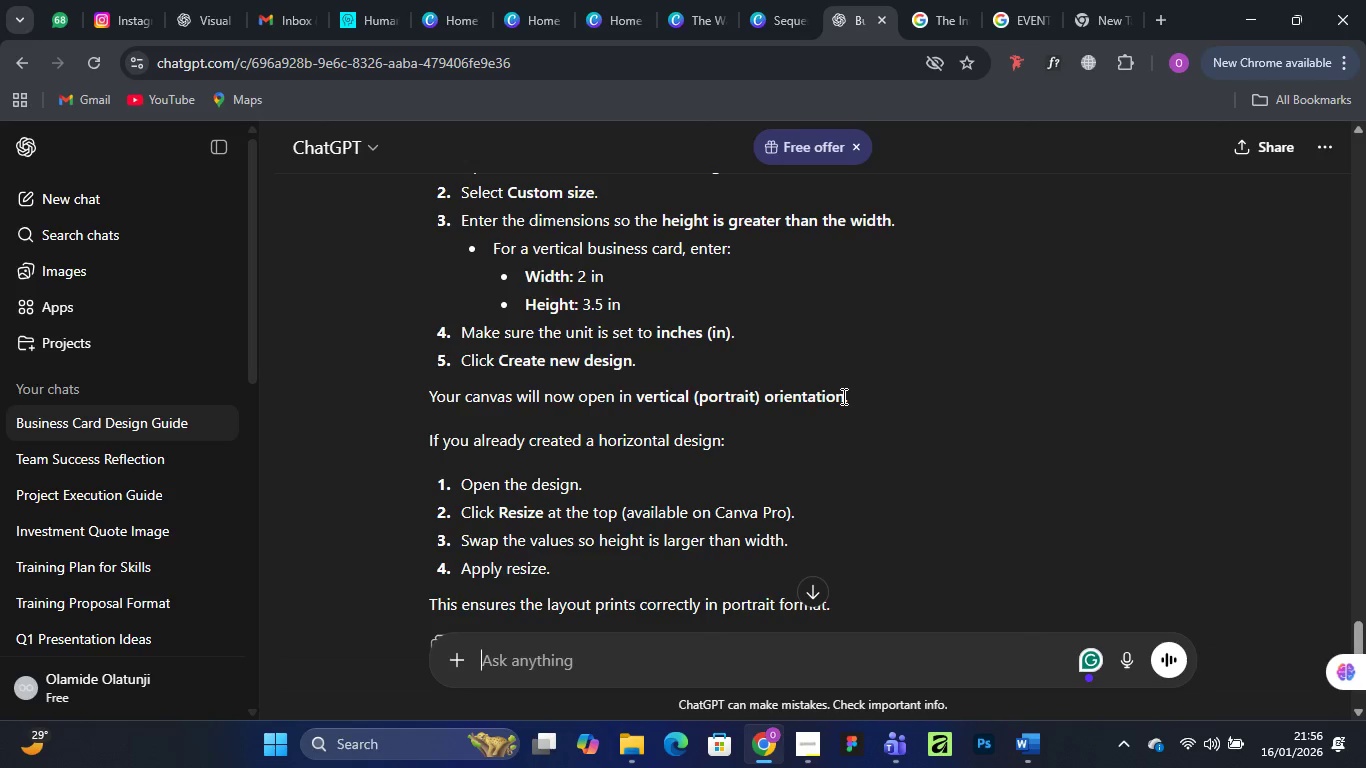 
scroll: coordinate [636, 467], scroll_direction: down, amount: 1.0
 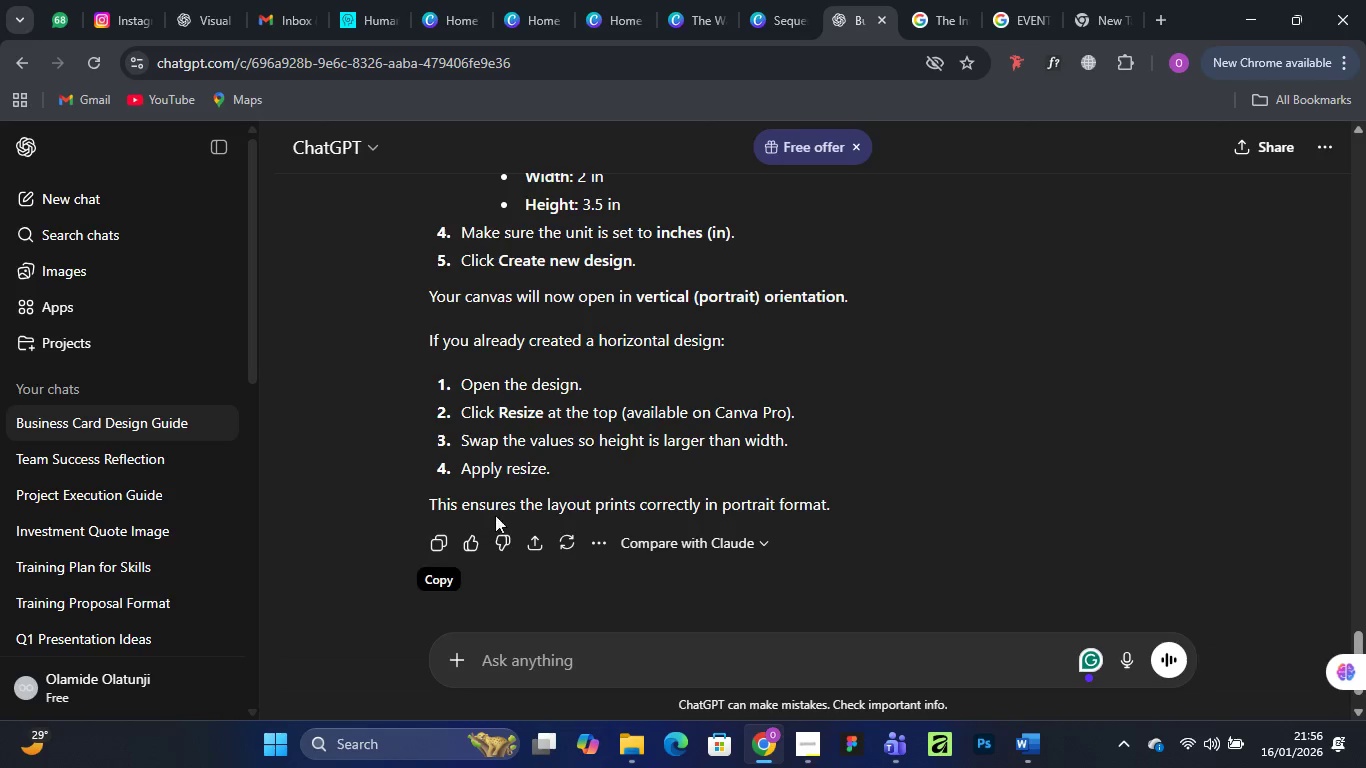 
wait(7.82)
 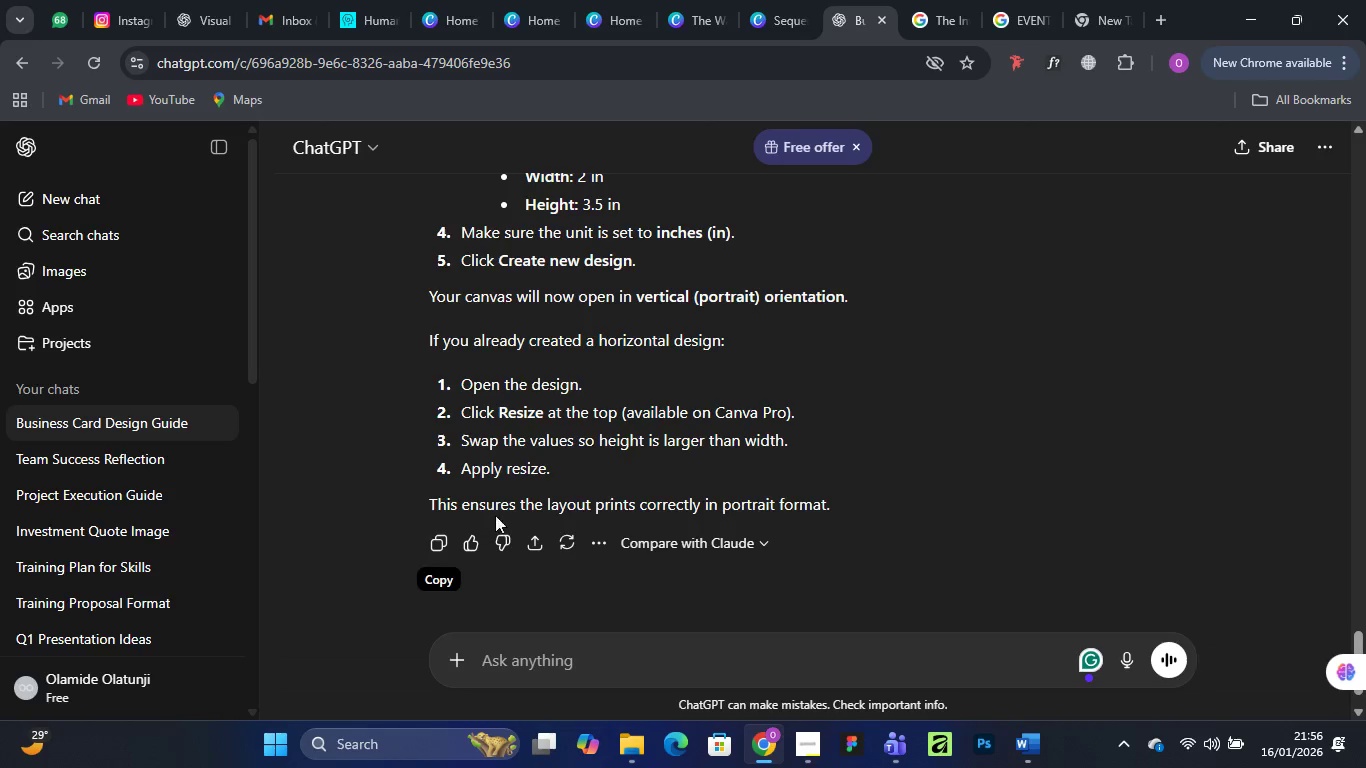 
scroll: coordinate [644, 354], scroll_direction: up, amount: 2.0
 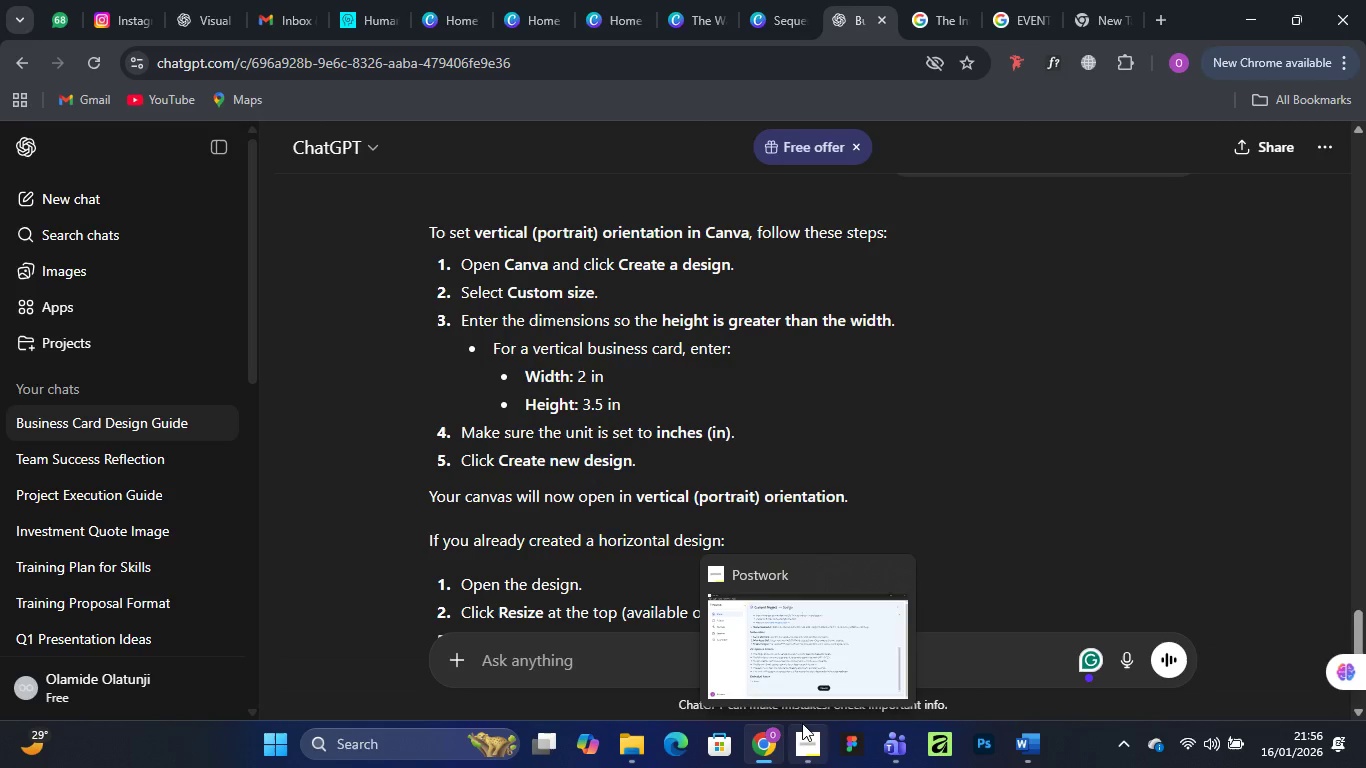 
left_click([787, 636])